 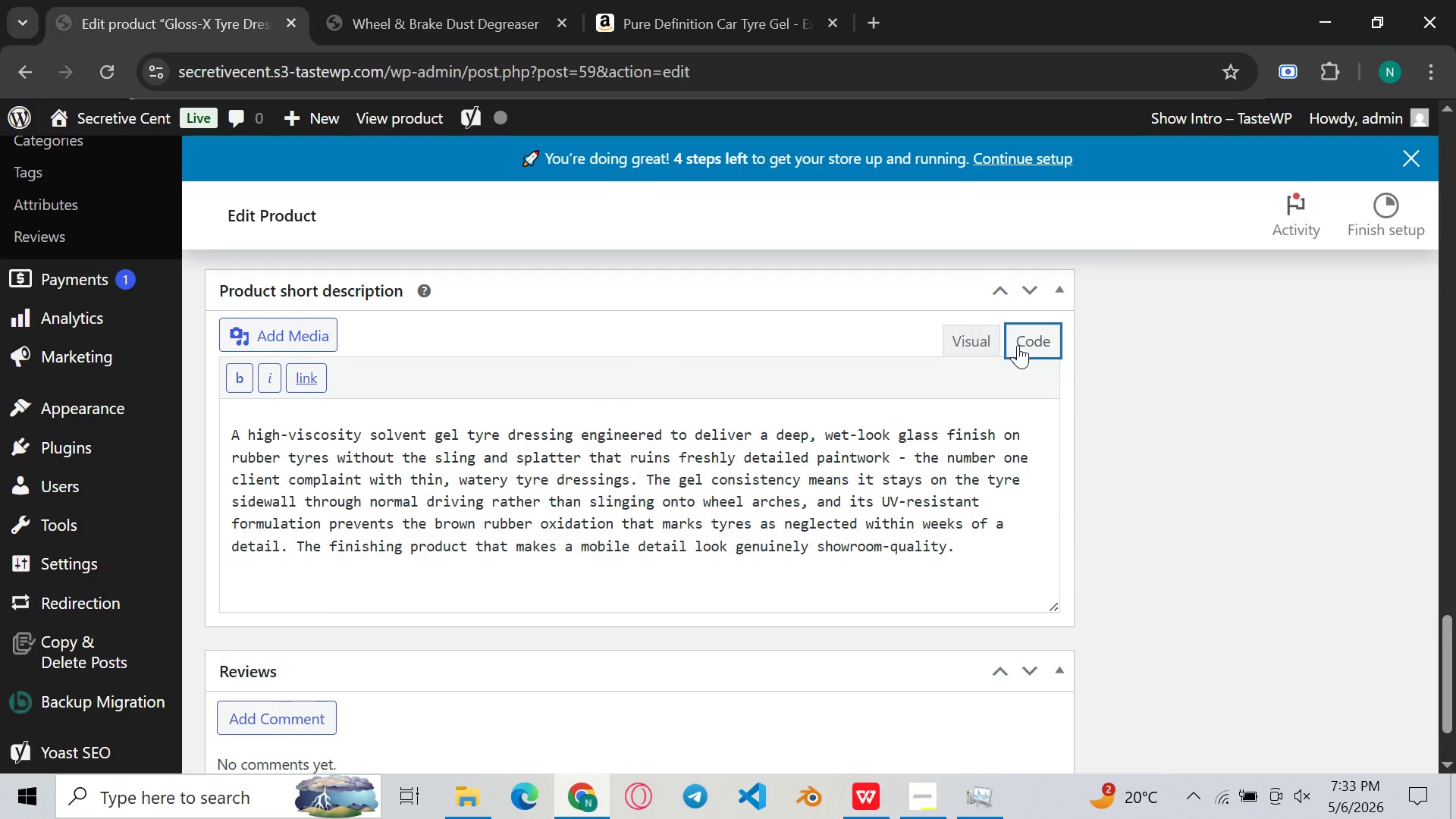 
left_click([988, 345])
 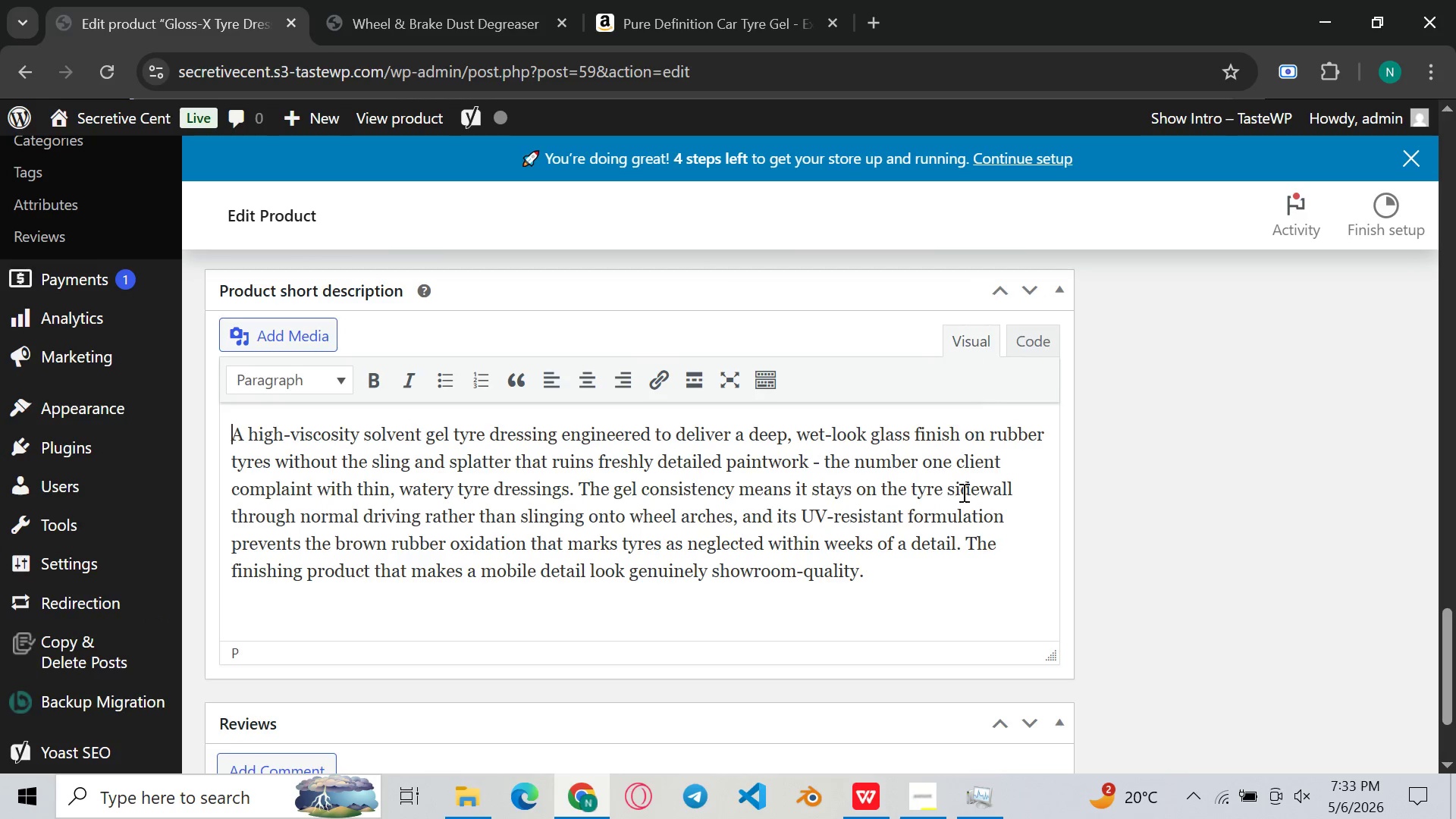 
left_click([924, 573])
 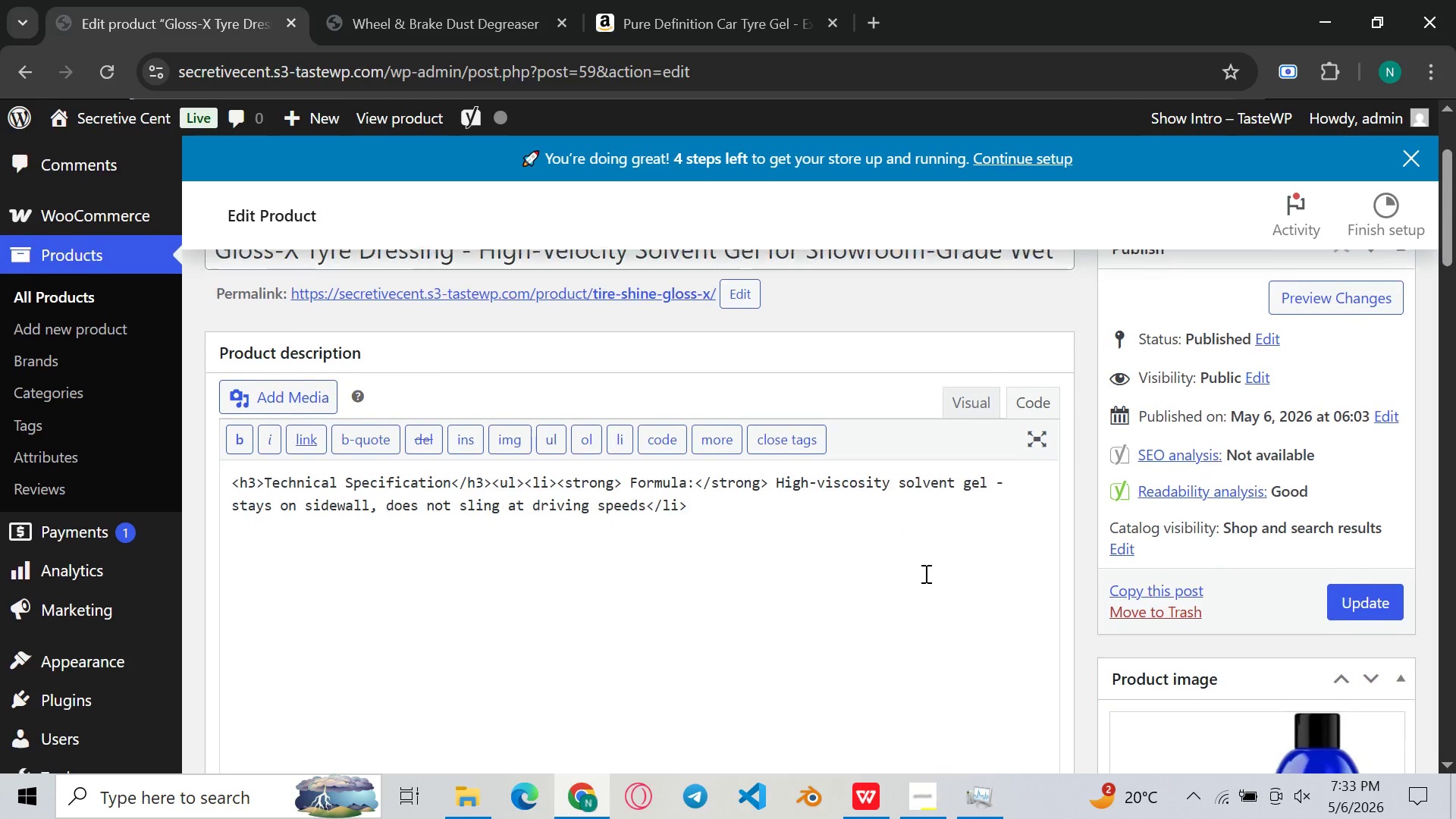 
wait(6.23)
 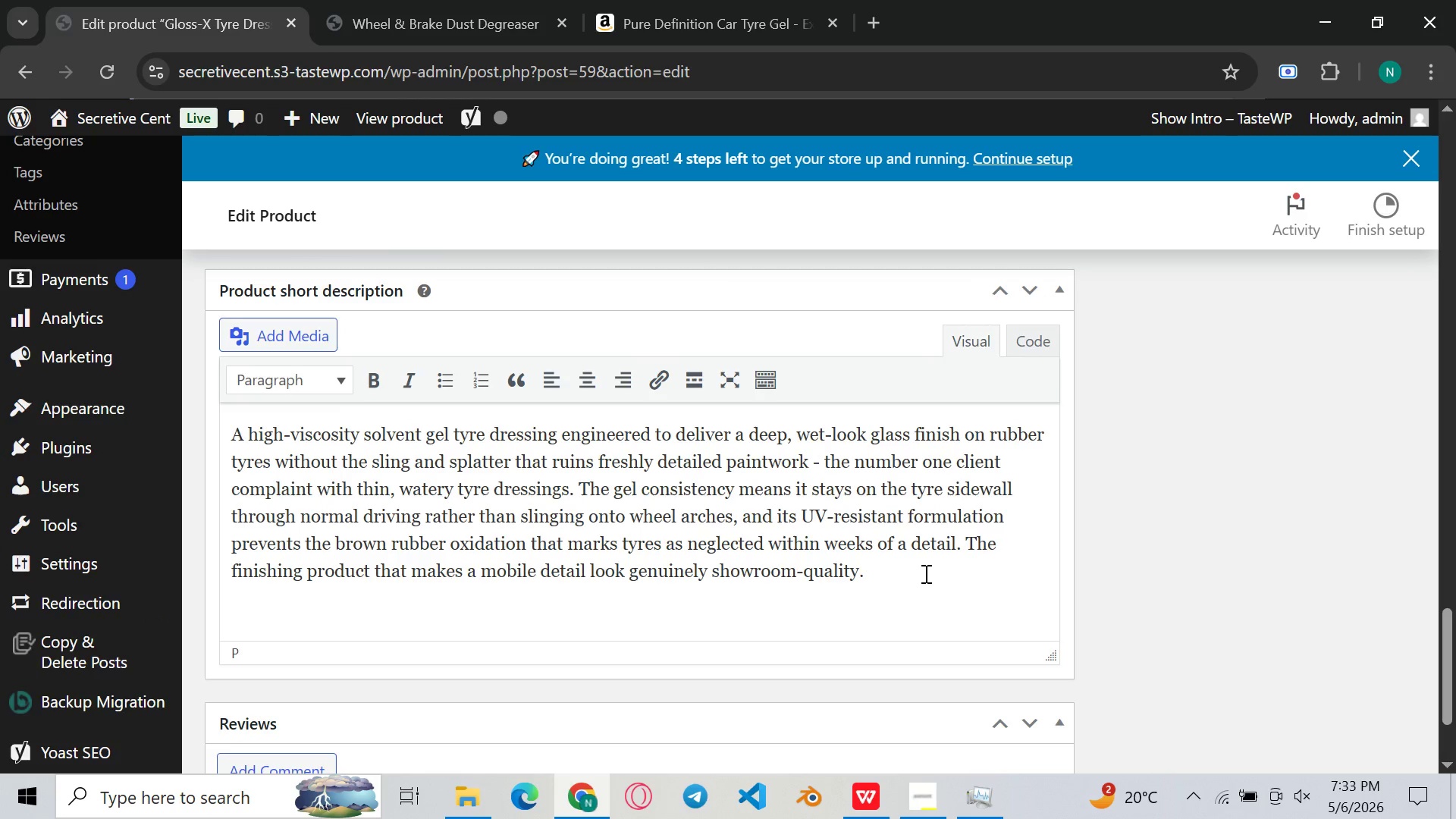 
left_click([752, 670])
 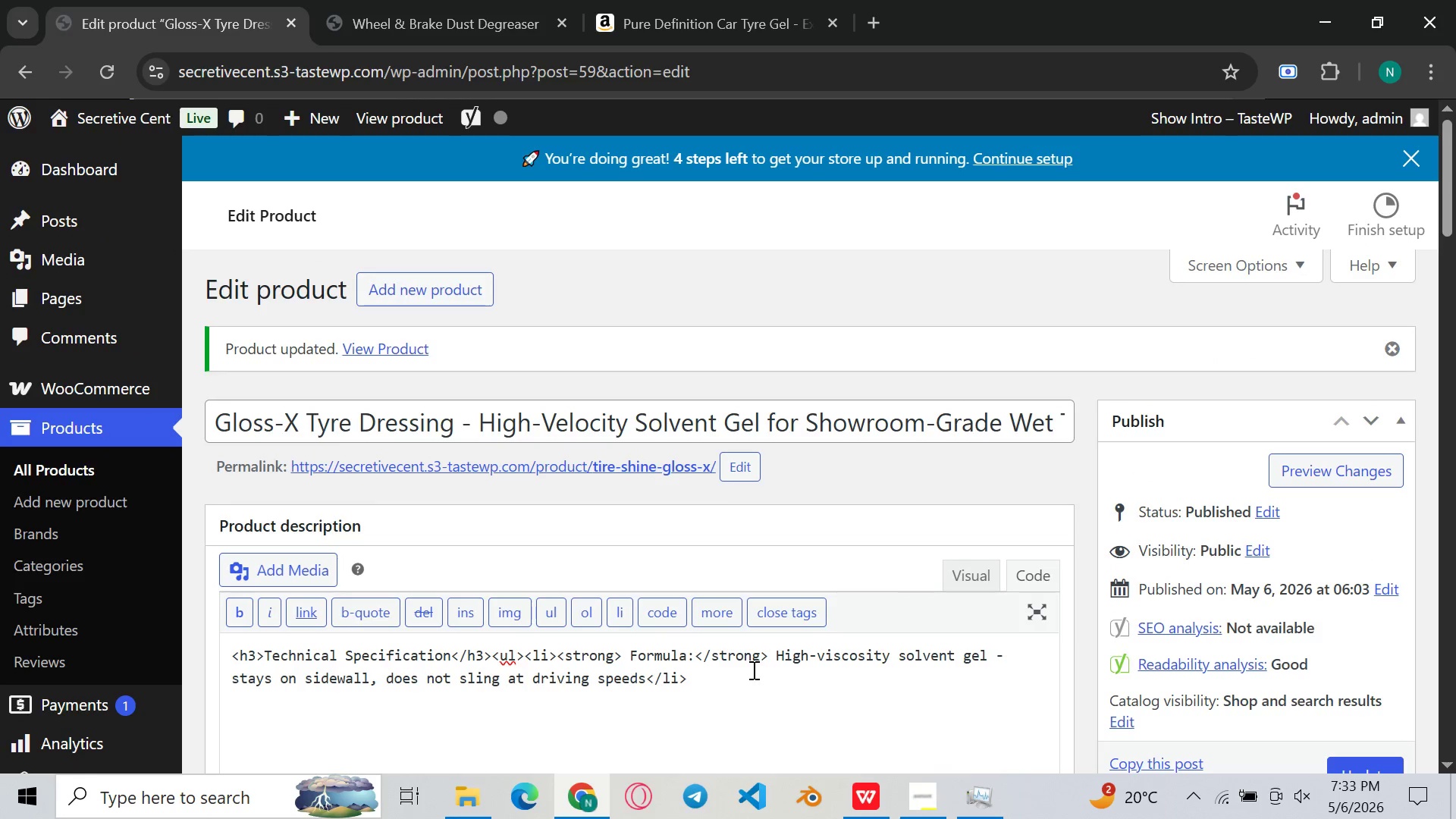 
left_click([920, 790])